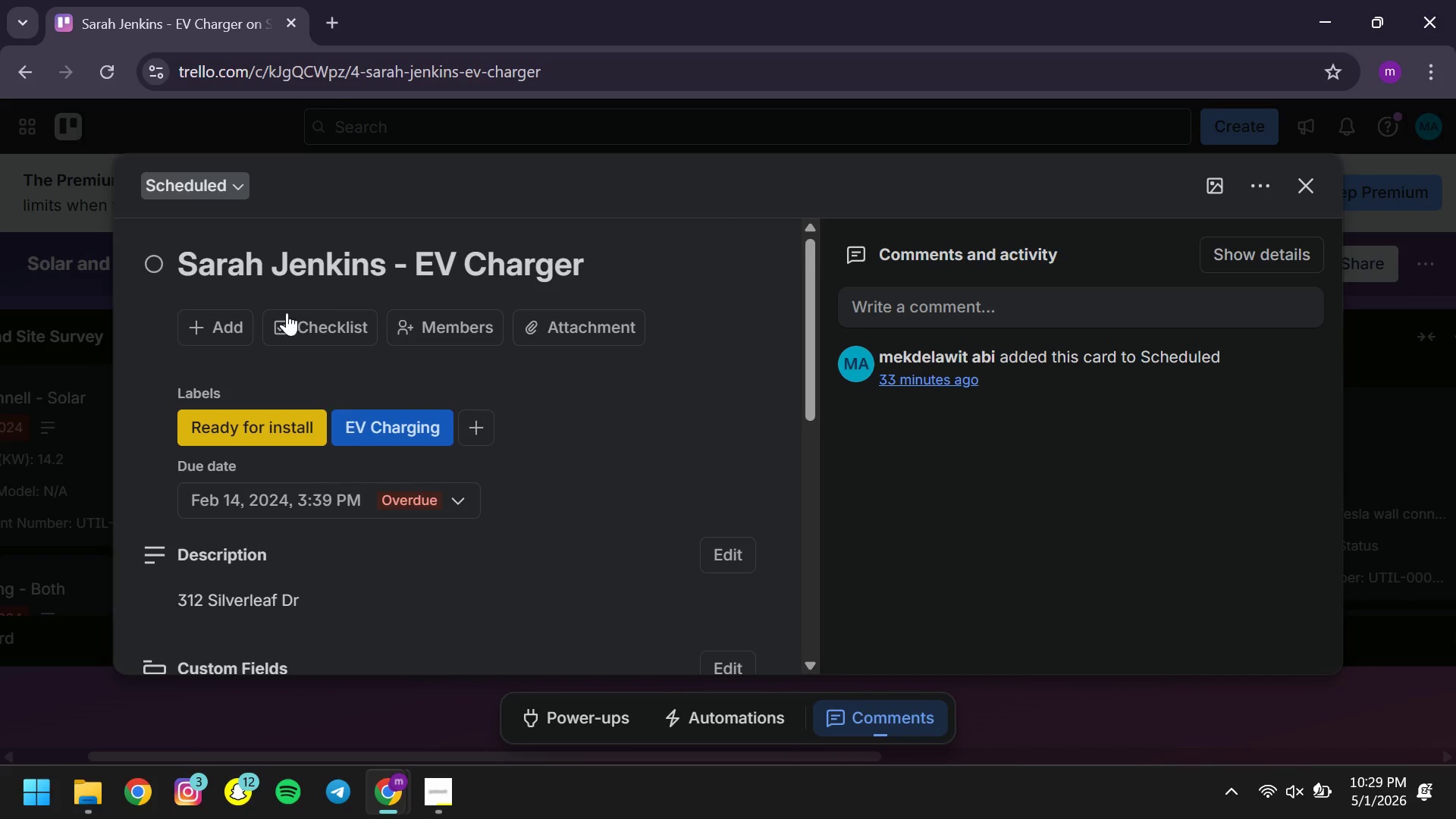 
mouse_move([456, 458])
 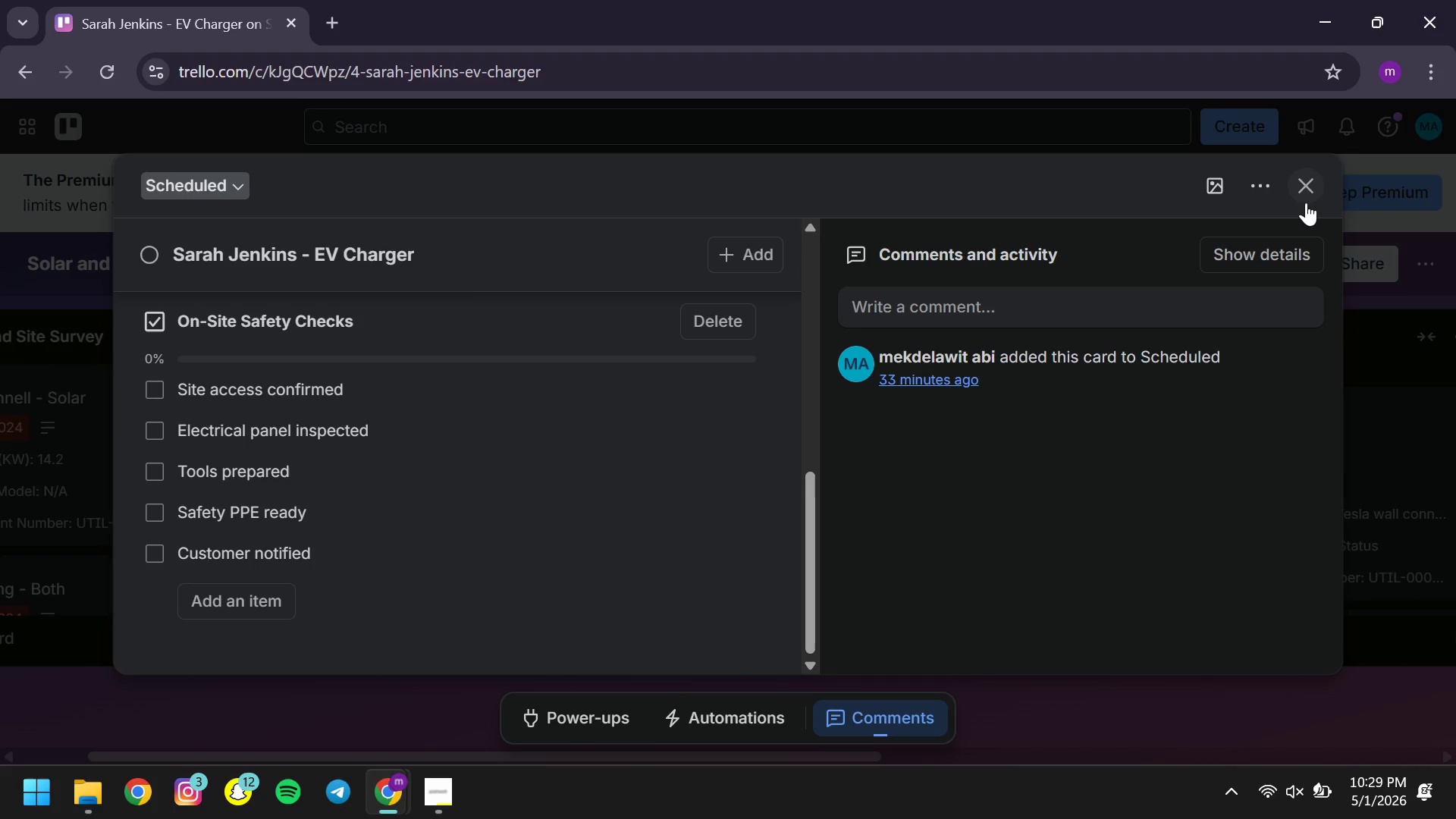 
left_click([1306, 202])
 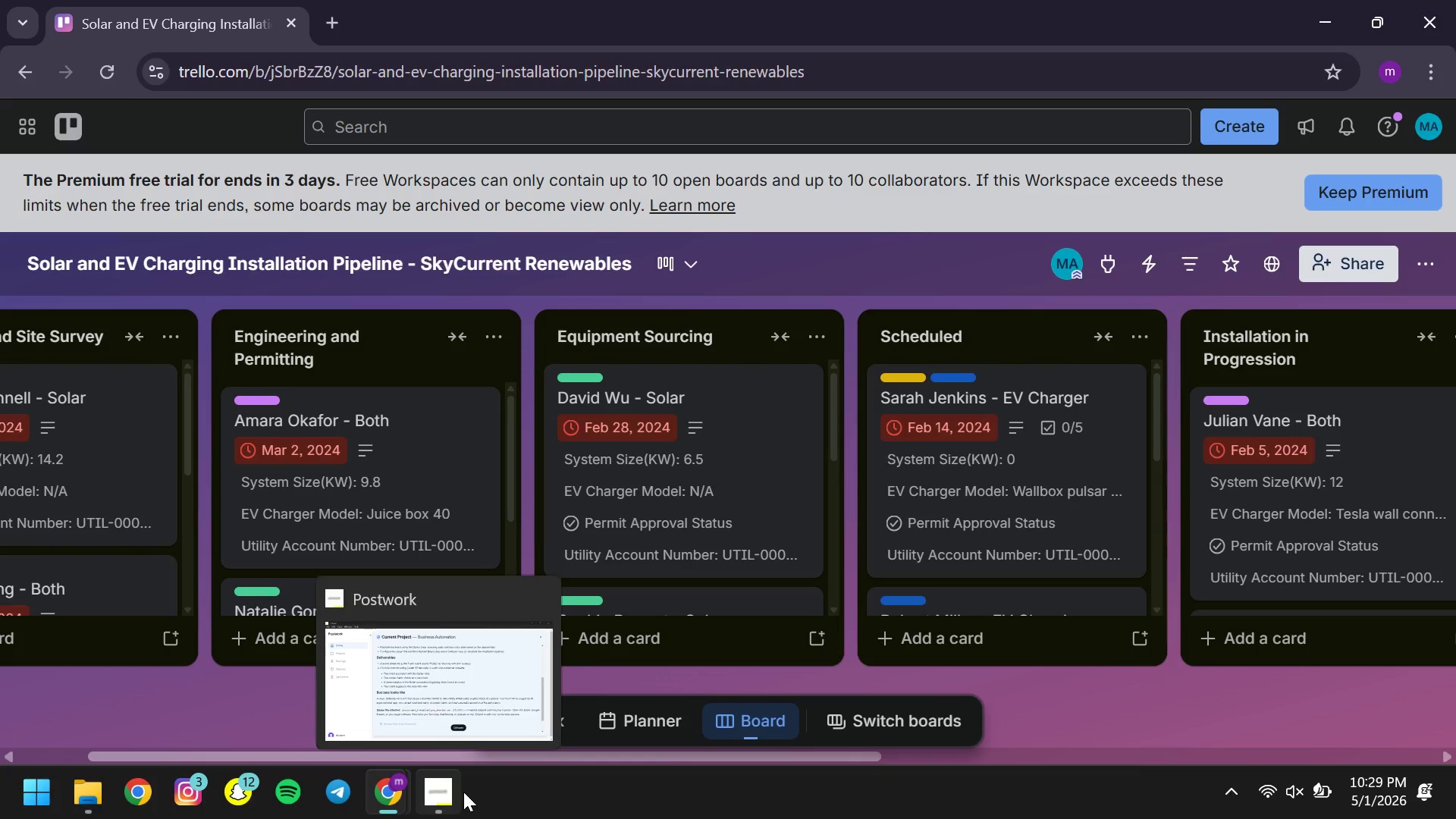 
wait(21.69)
 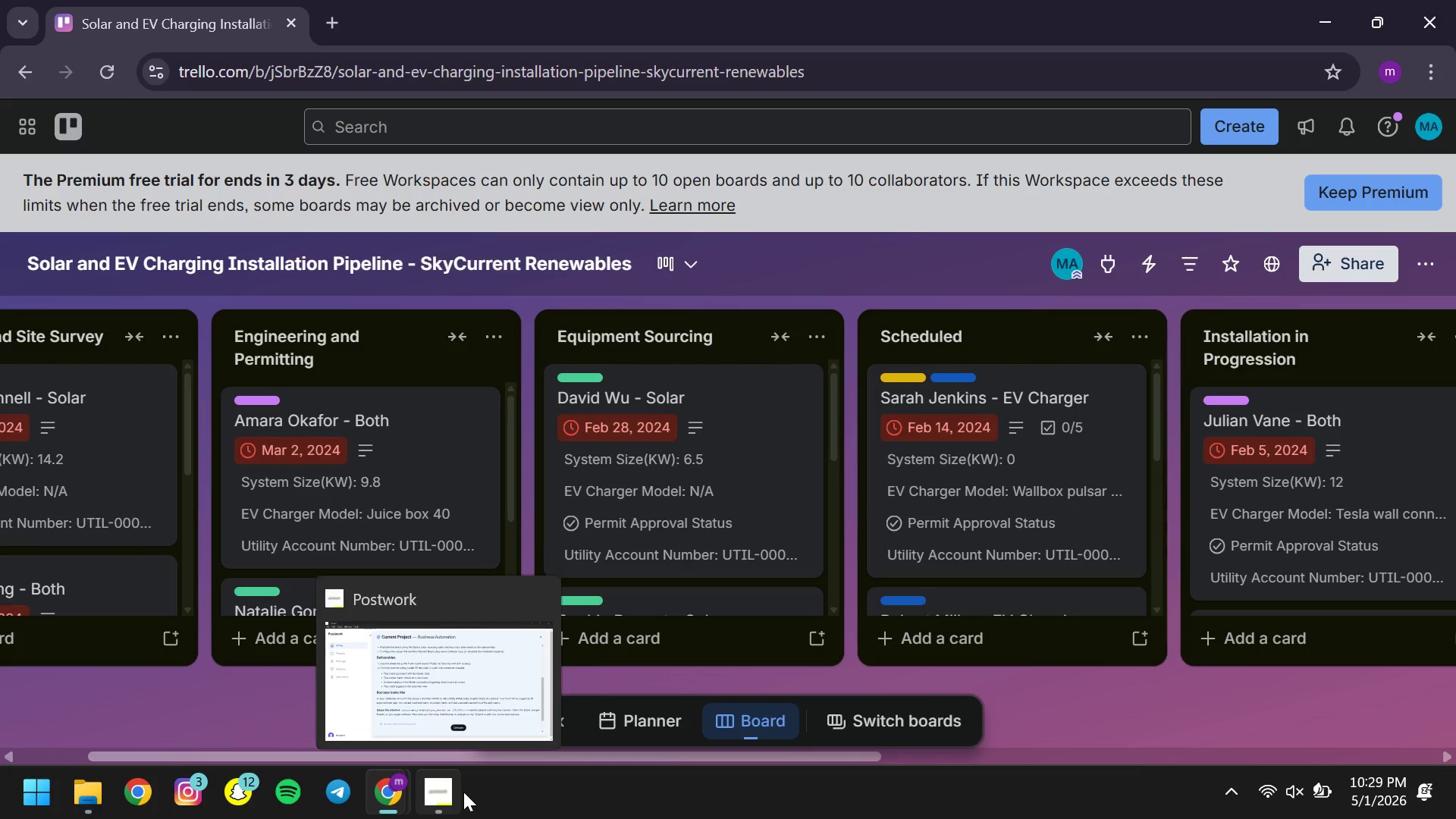 
left_click([431, 726])